 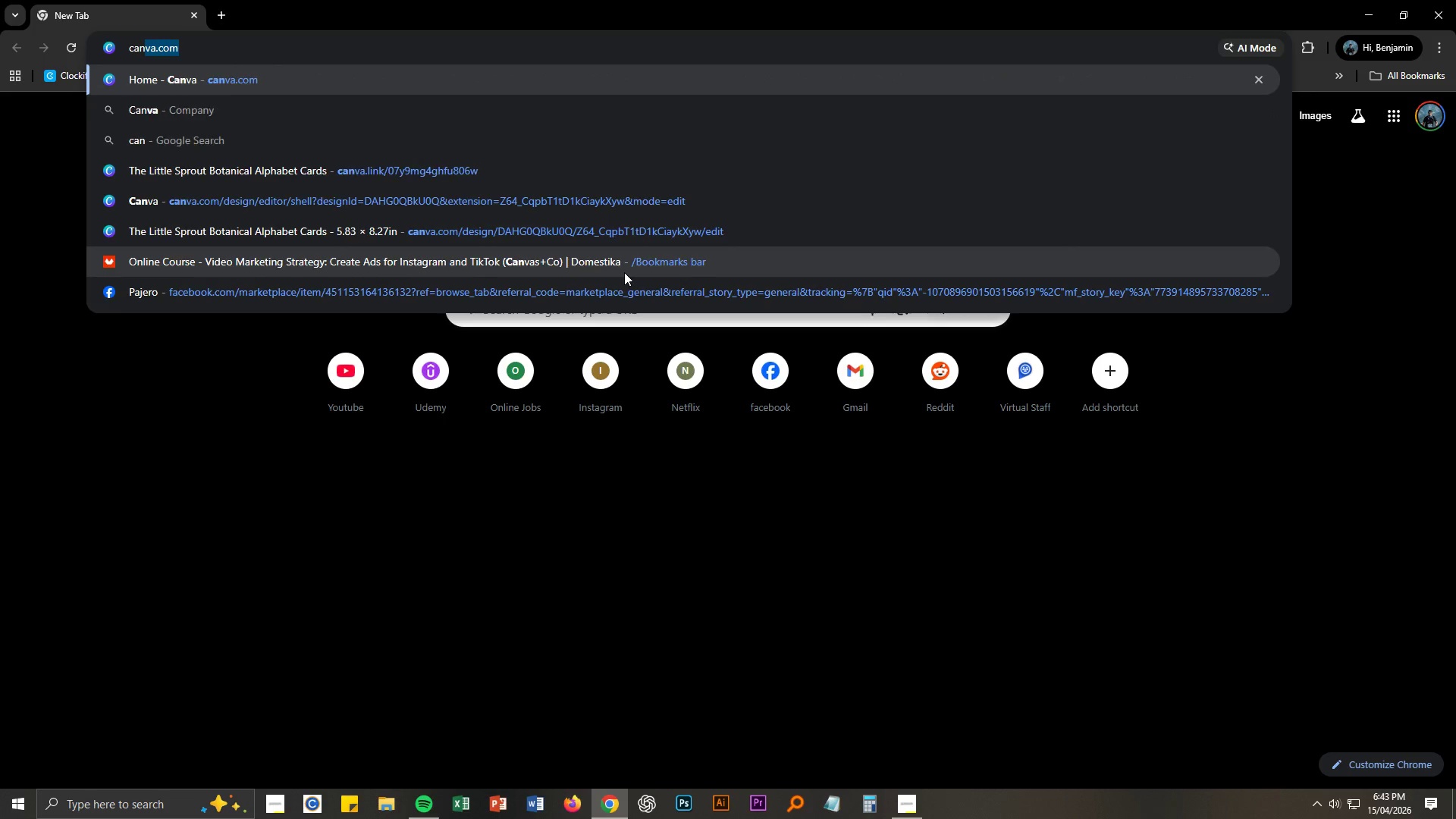 
key(V)
 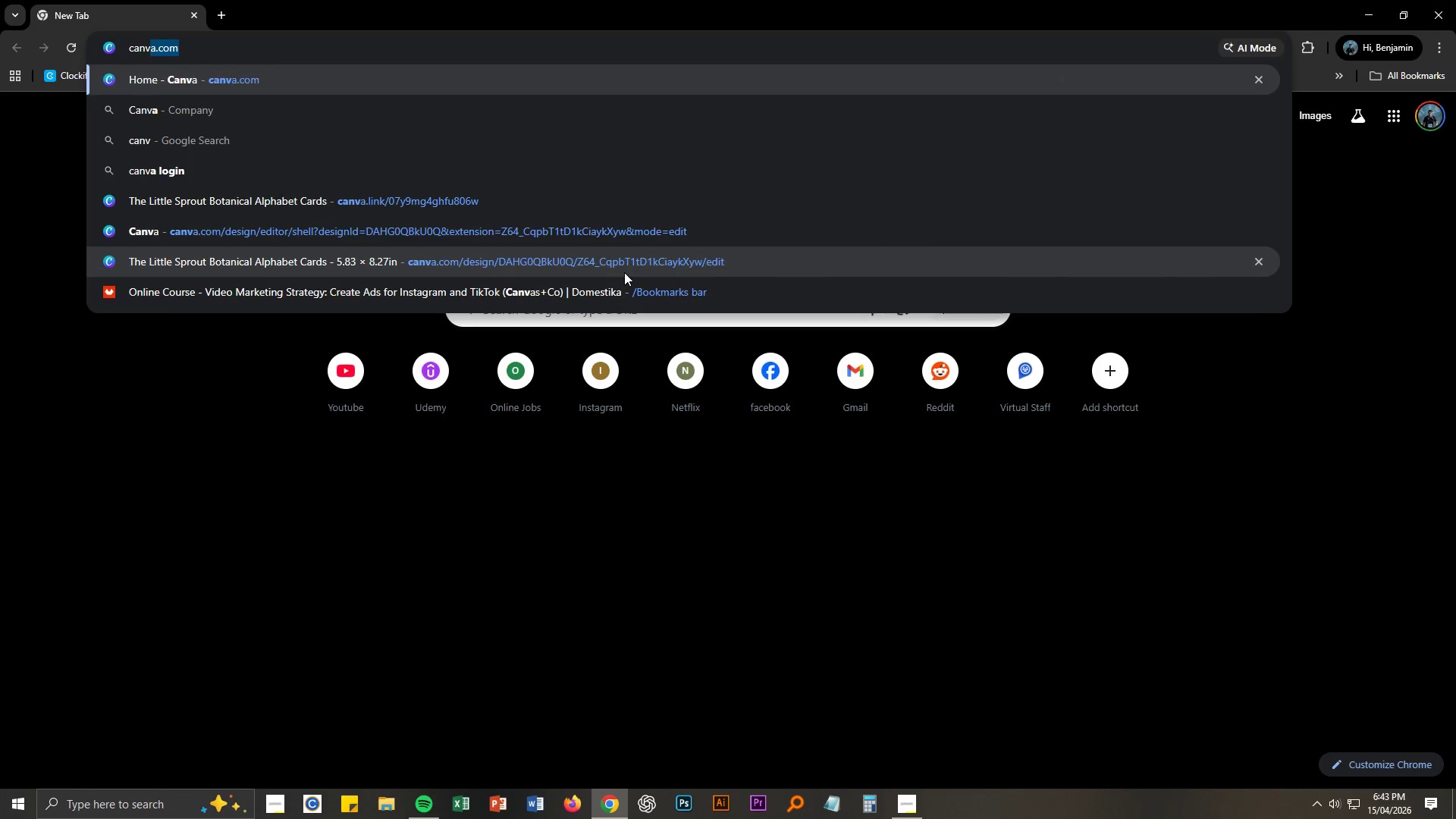 
key(NumpadEnter)
 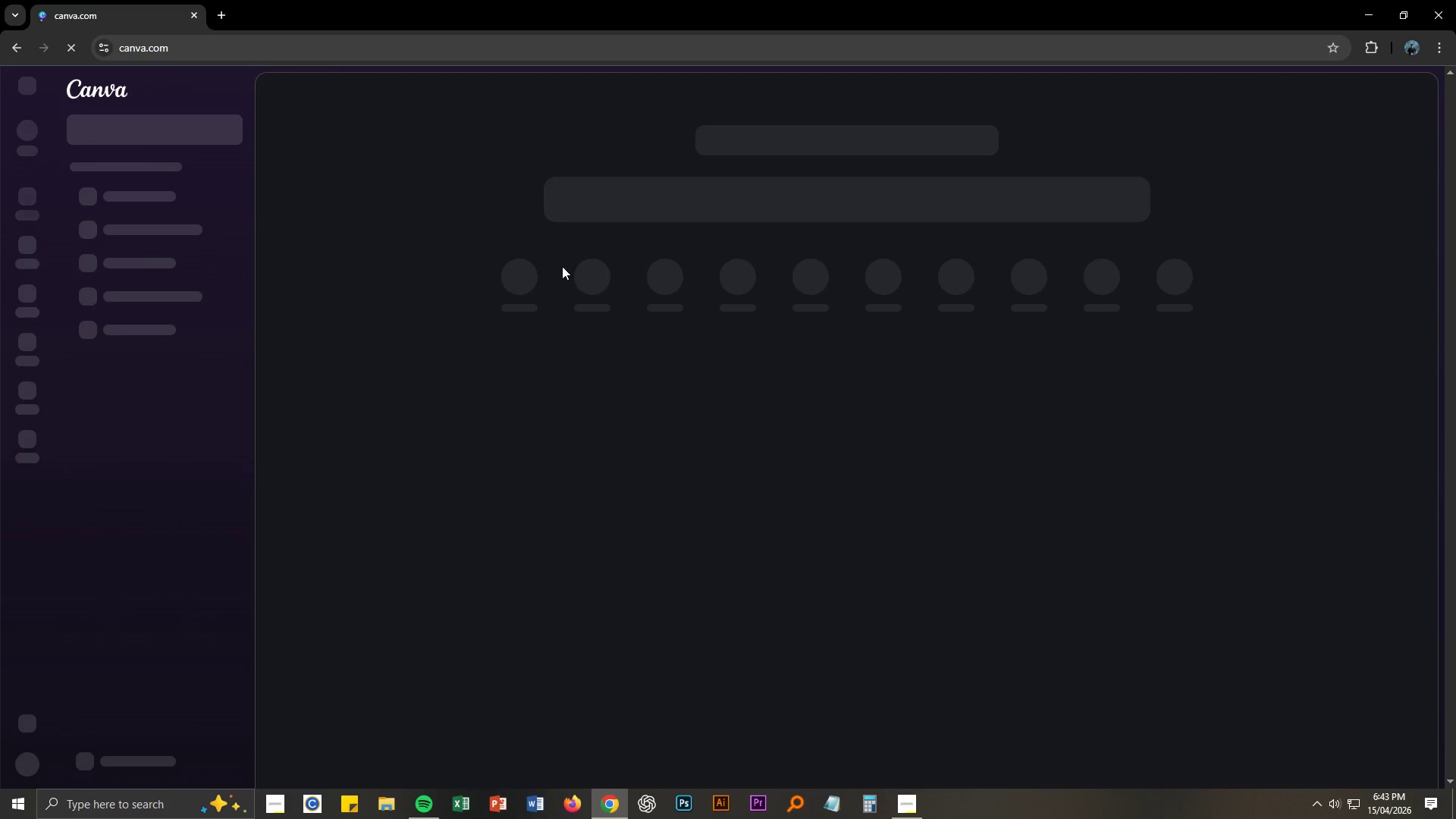 
mouse_move([477, 265])
 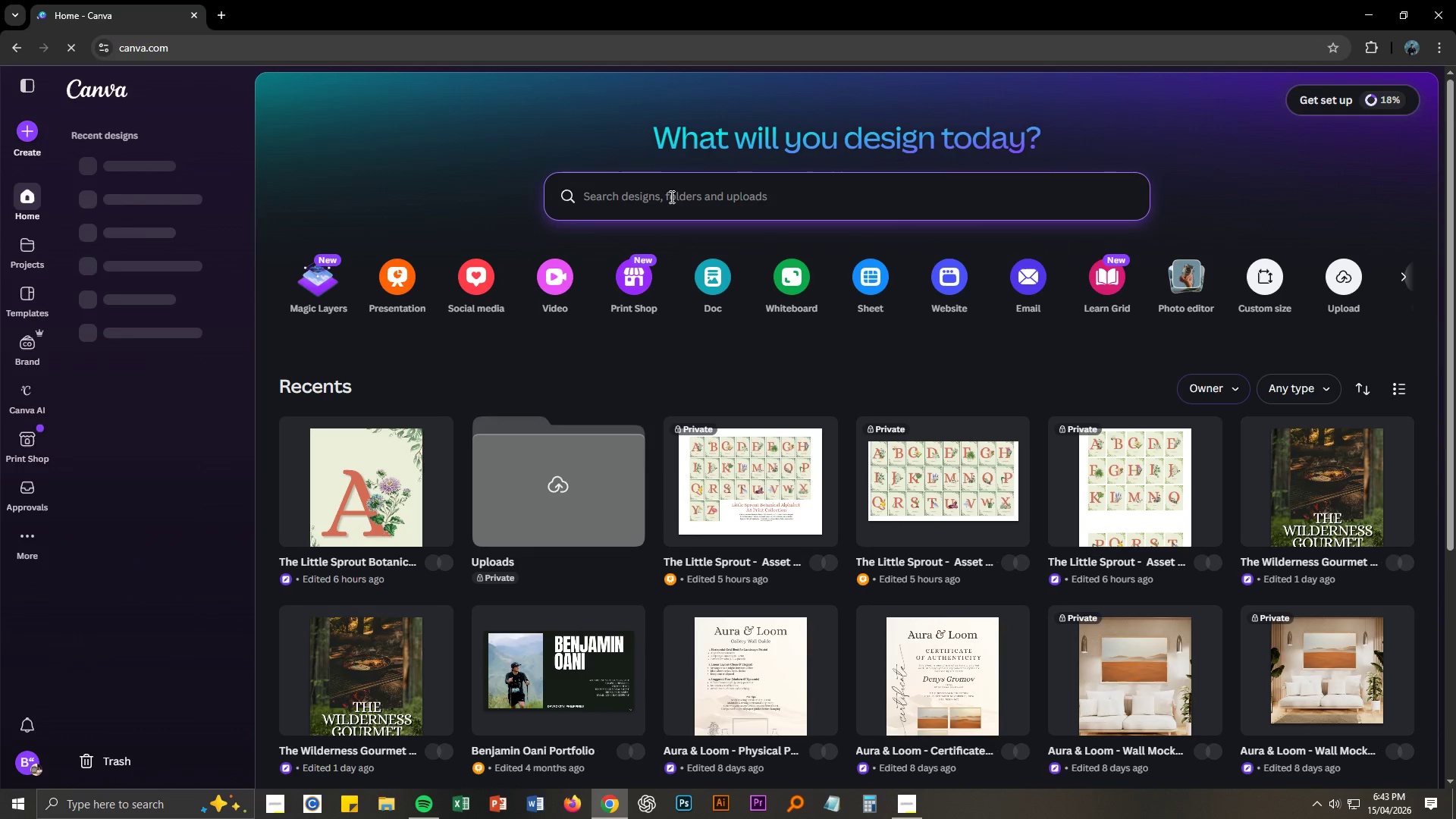 
left_click([670, 196])
 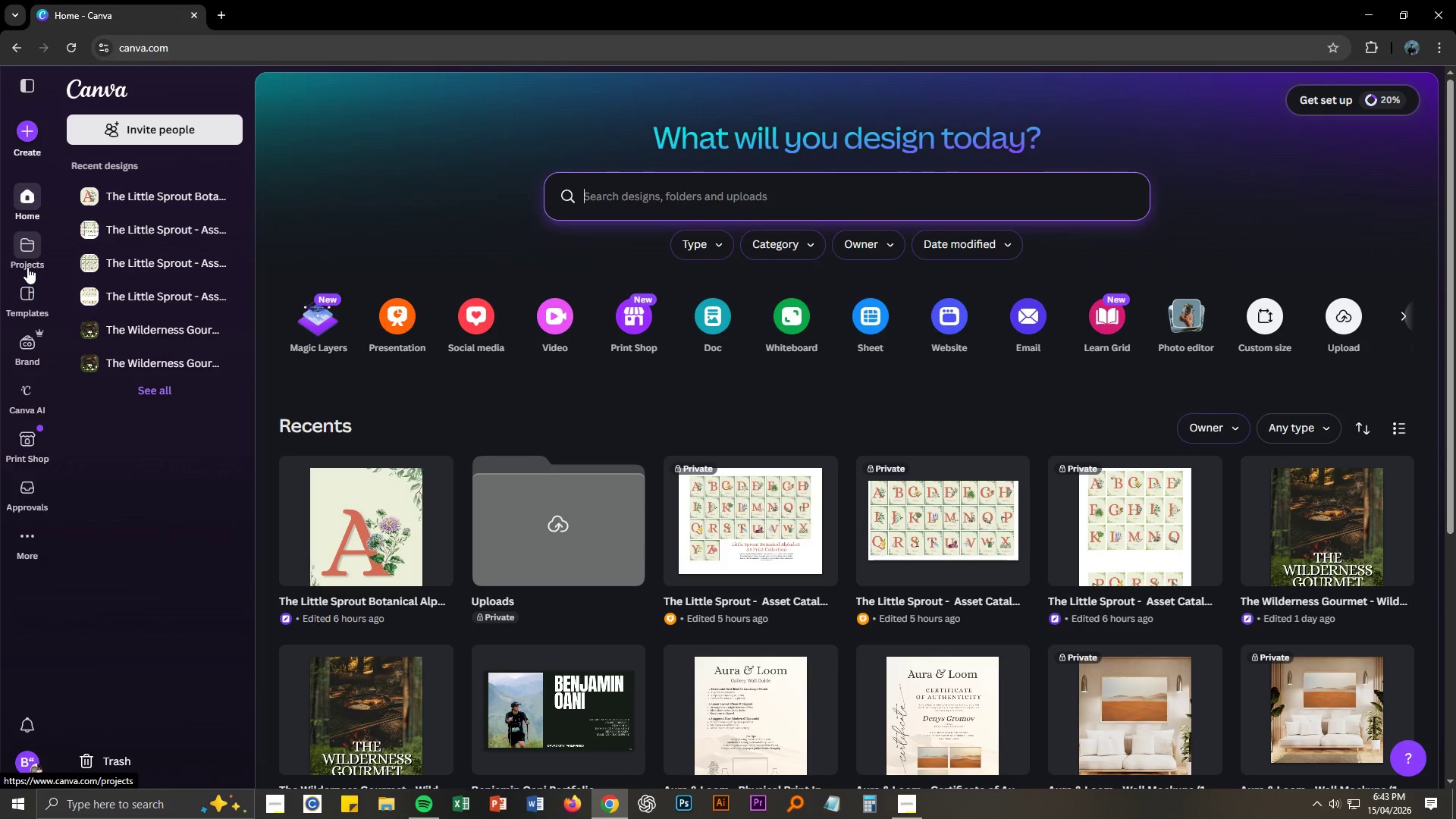 
left_click([39, 303])
 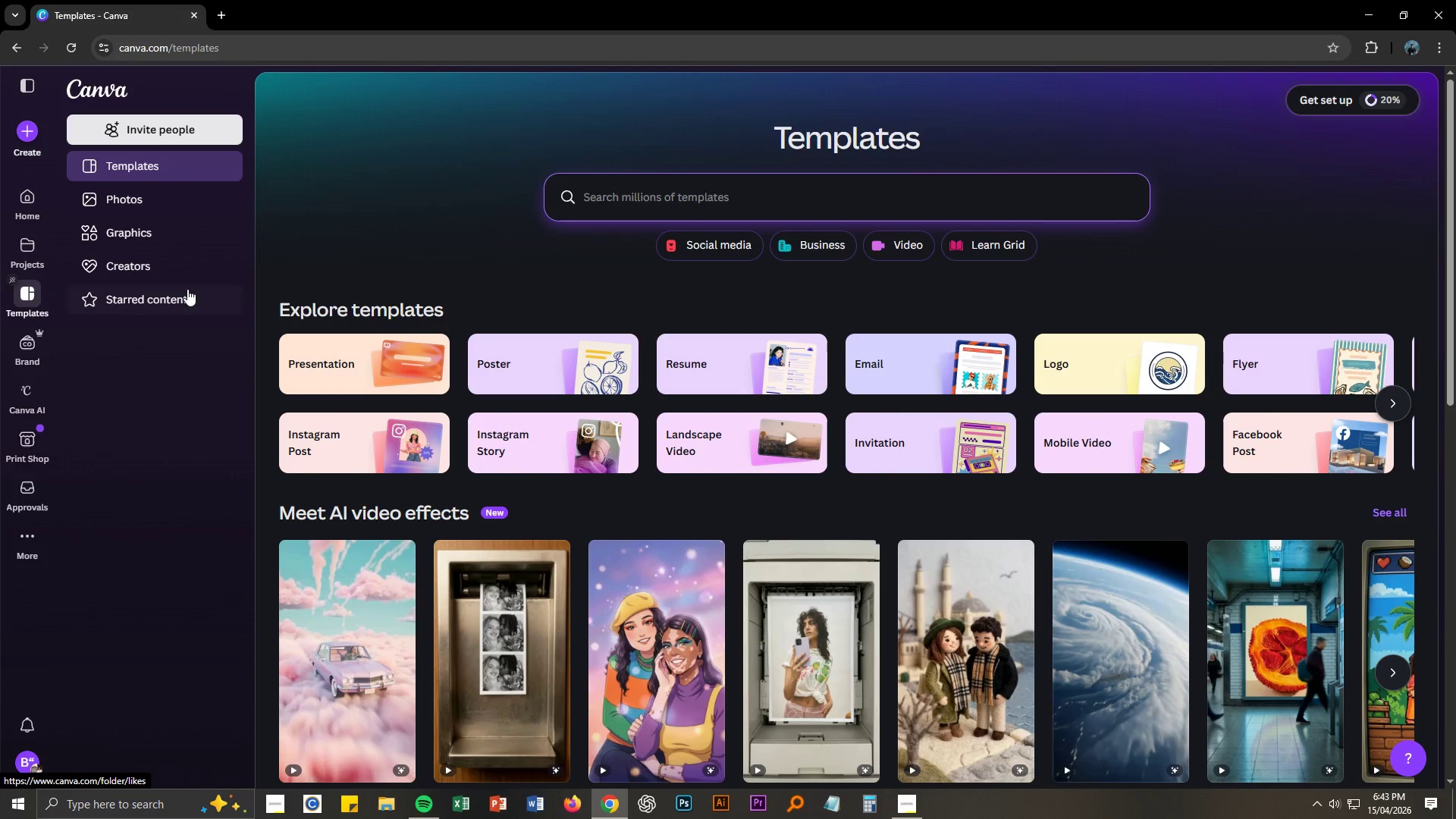 
left_click([652, 184])
 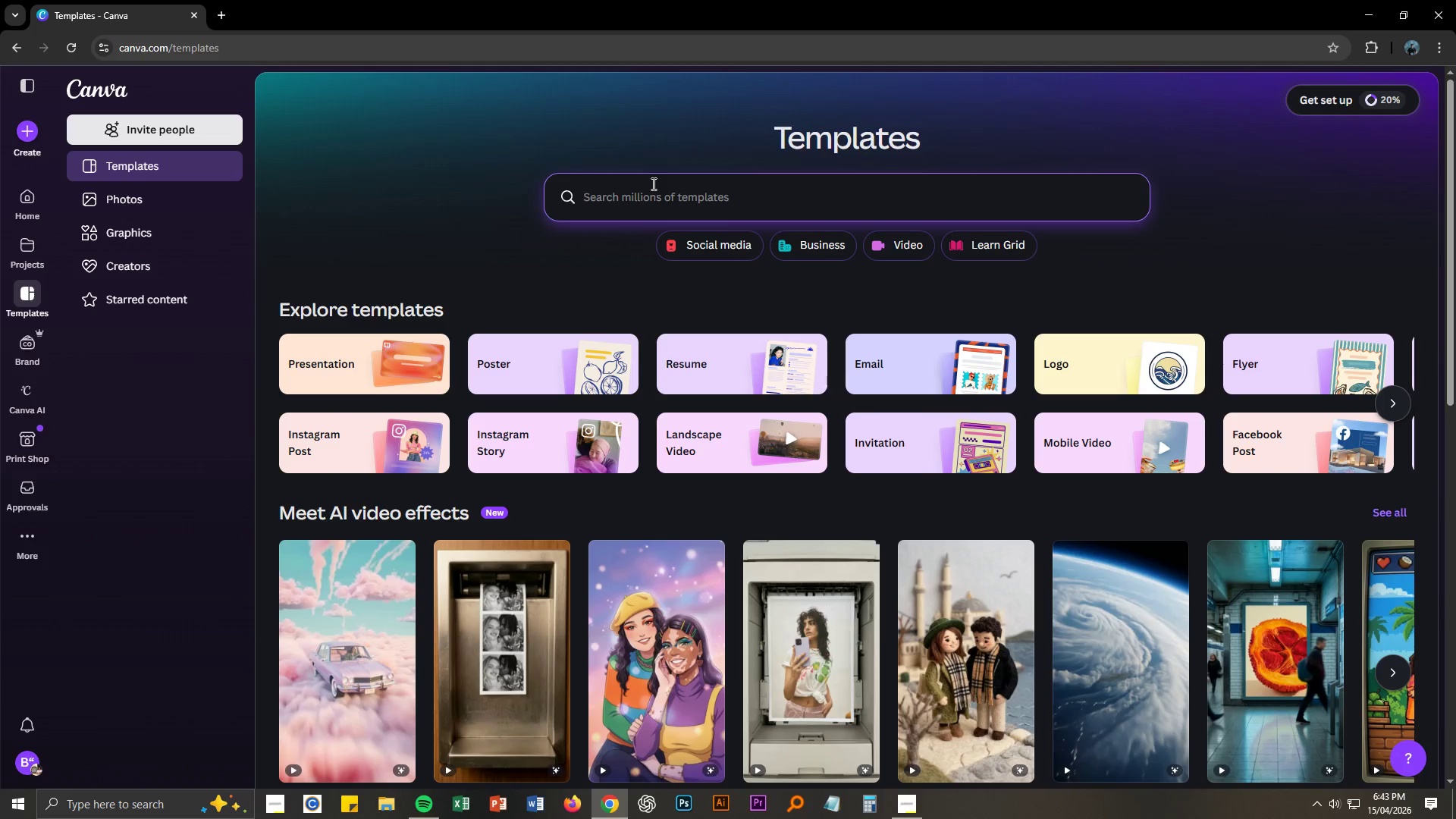 
type(real estate magazine)
 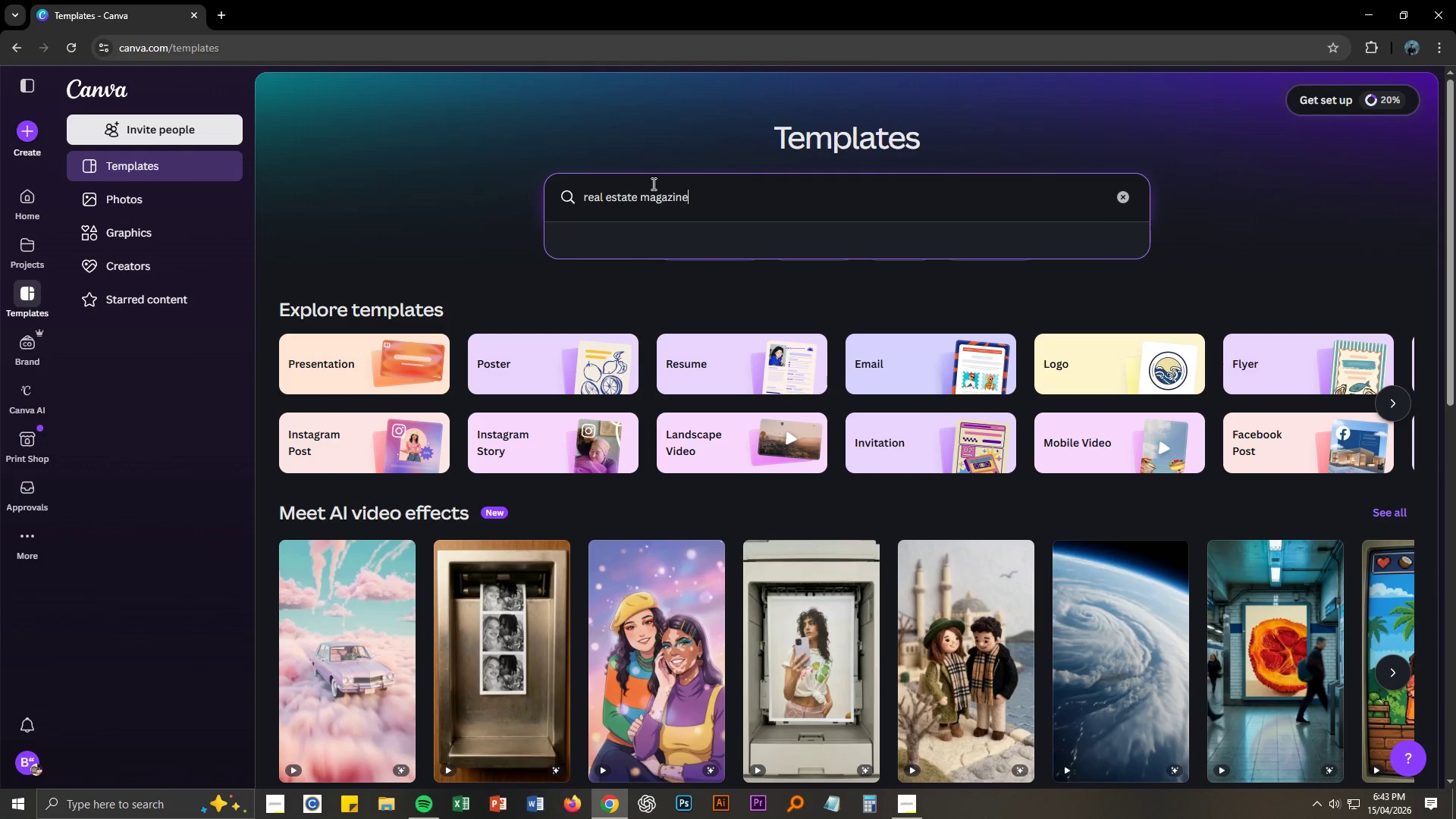 
key(Enter)
 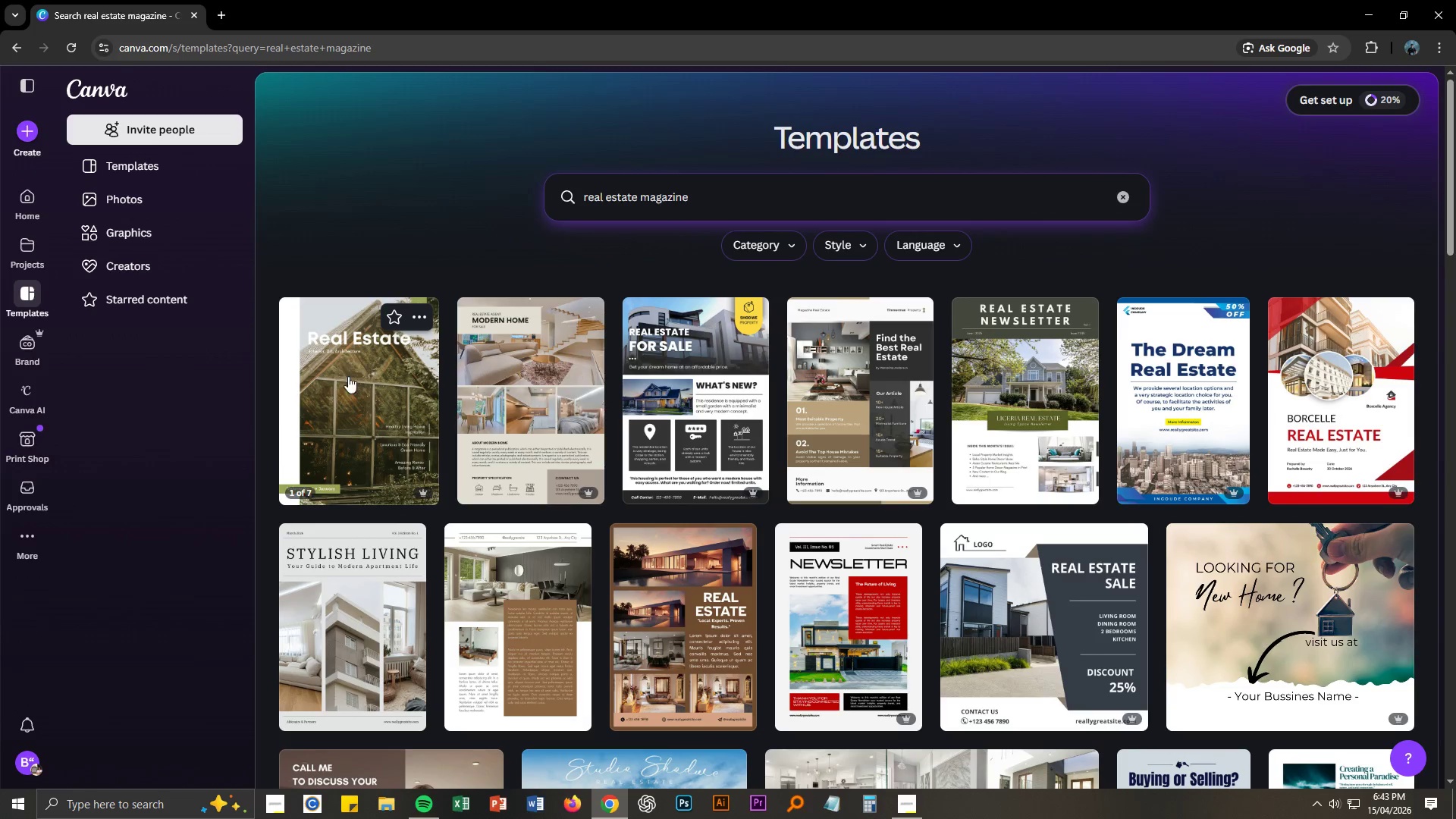 
wait(5.64)
 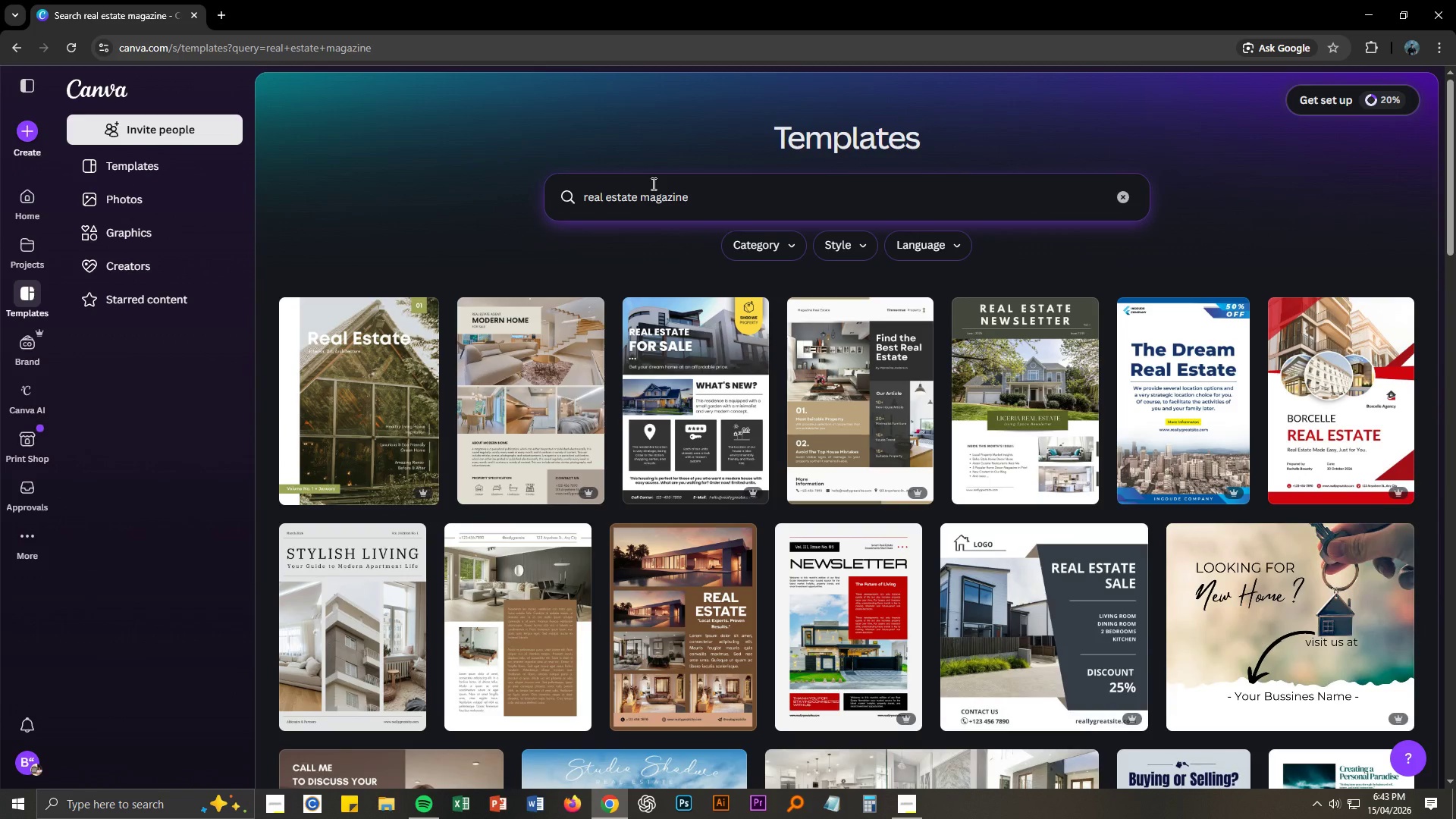 
mouse_move([424, 443])
 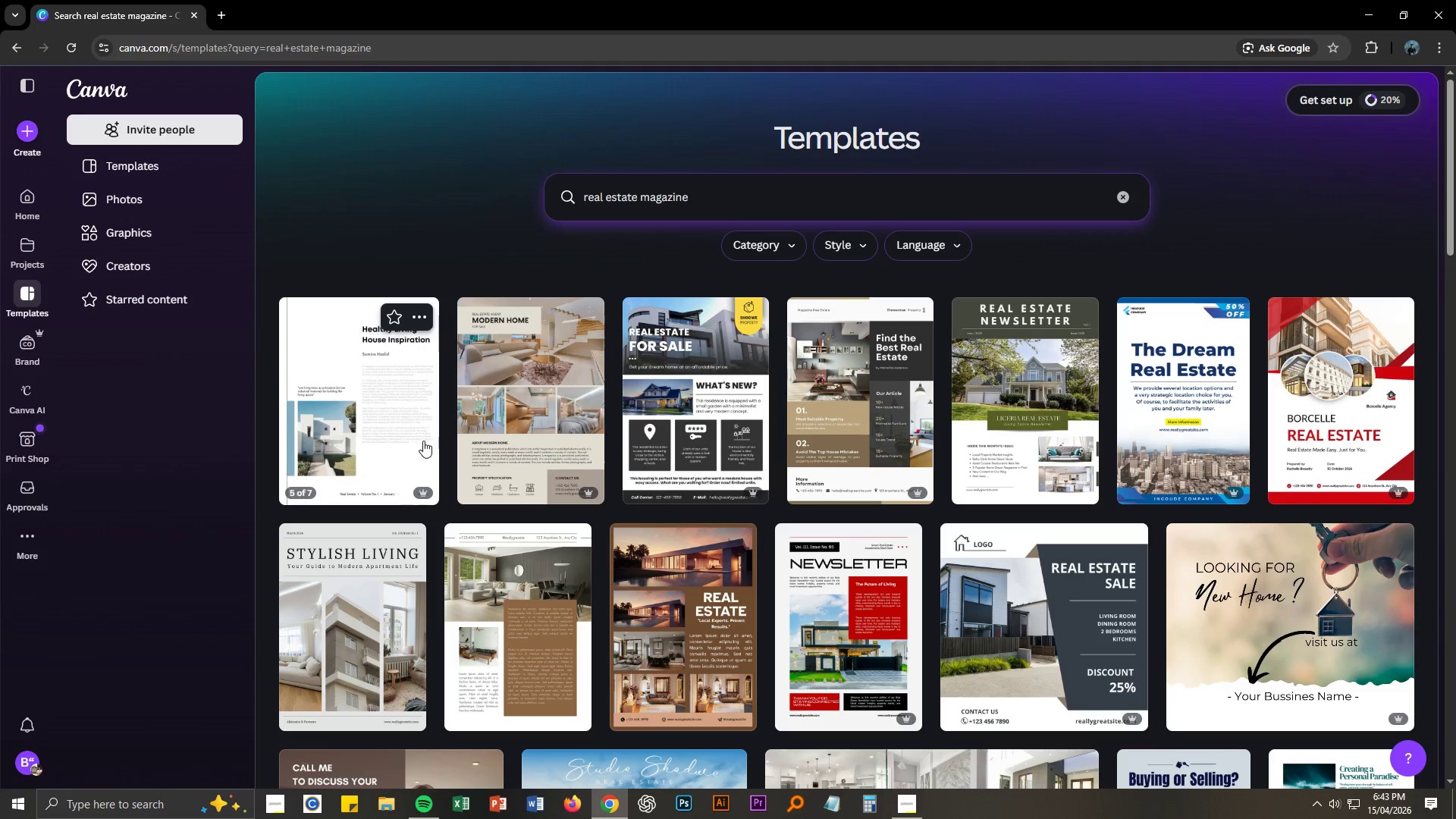 
left_click([423, 441])
 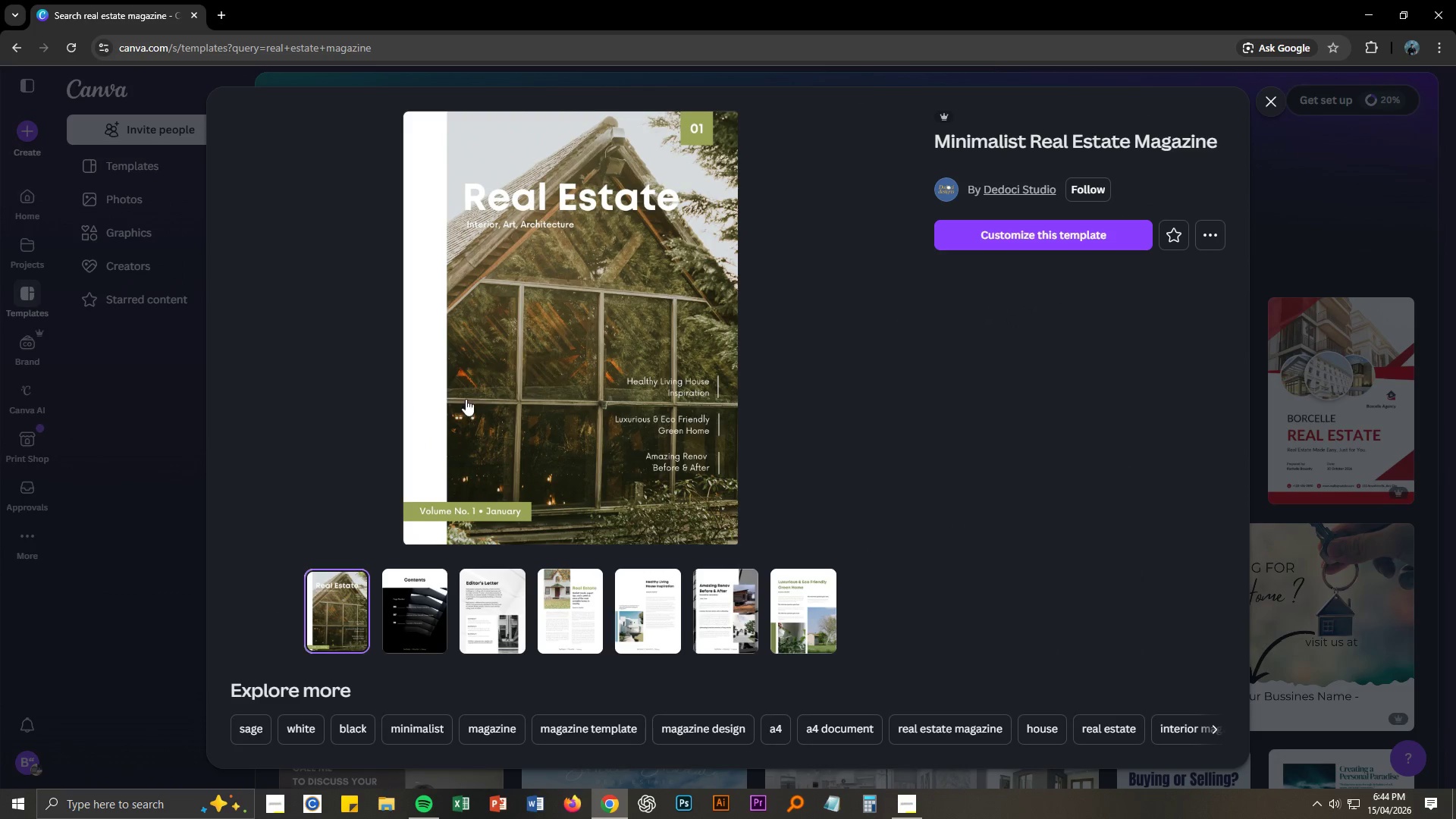 
left_click([906, 804])